 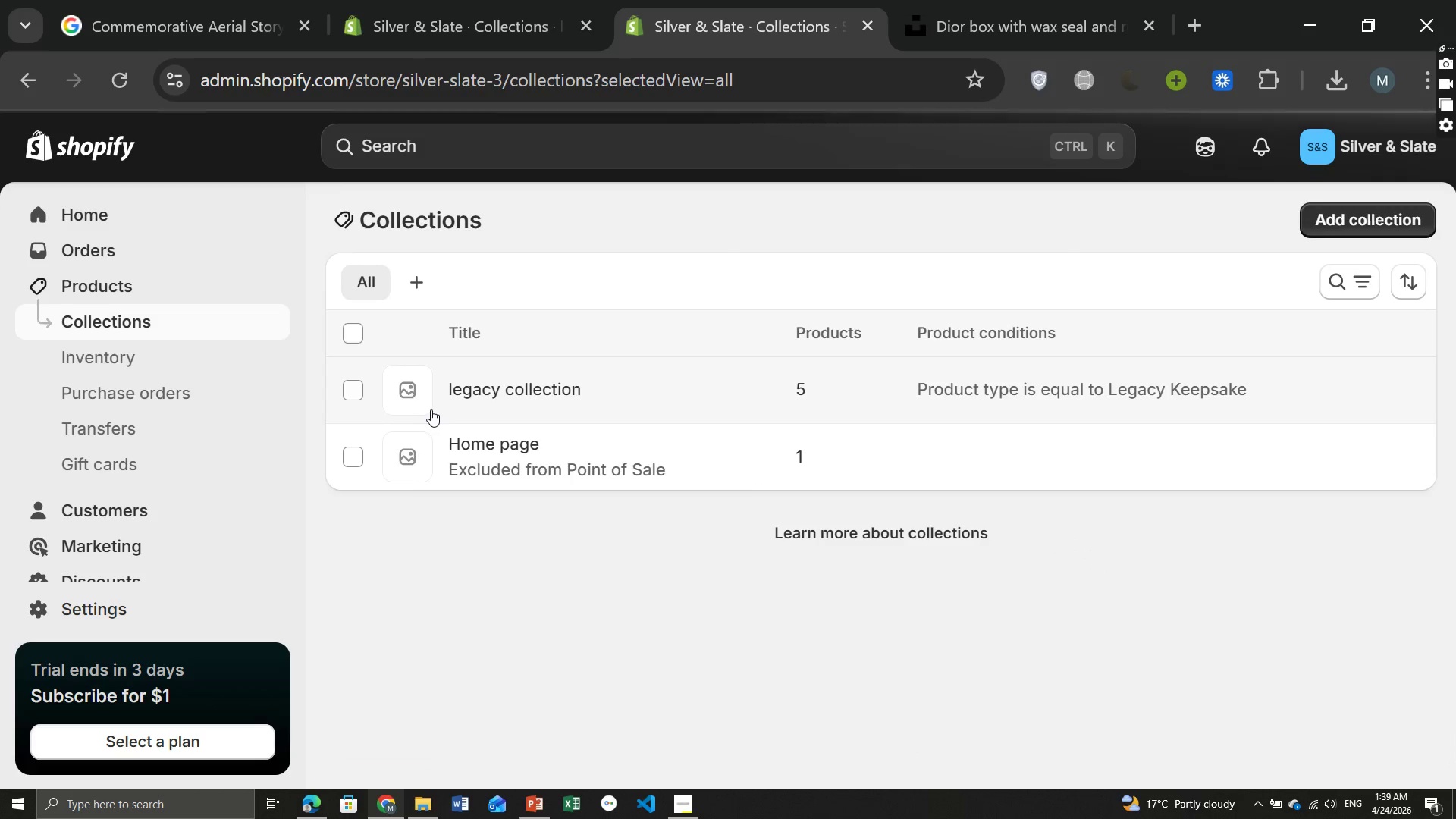 
key(Meta+PrintScreen)
 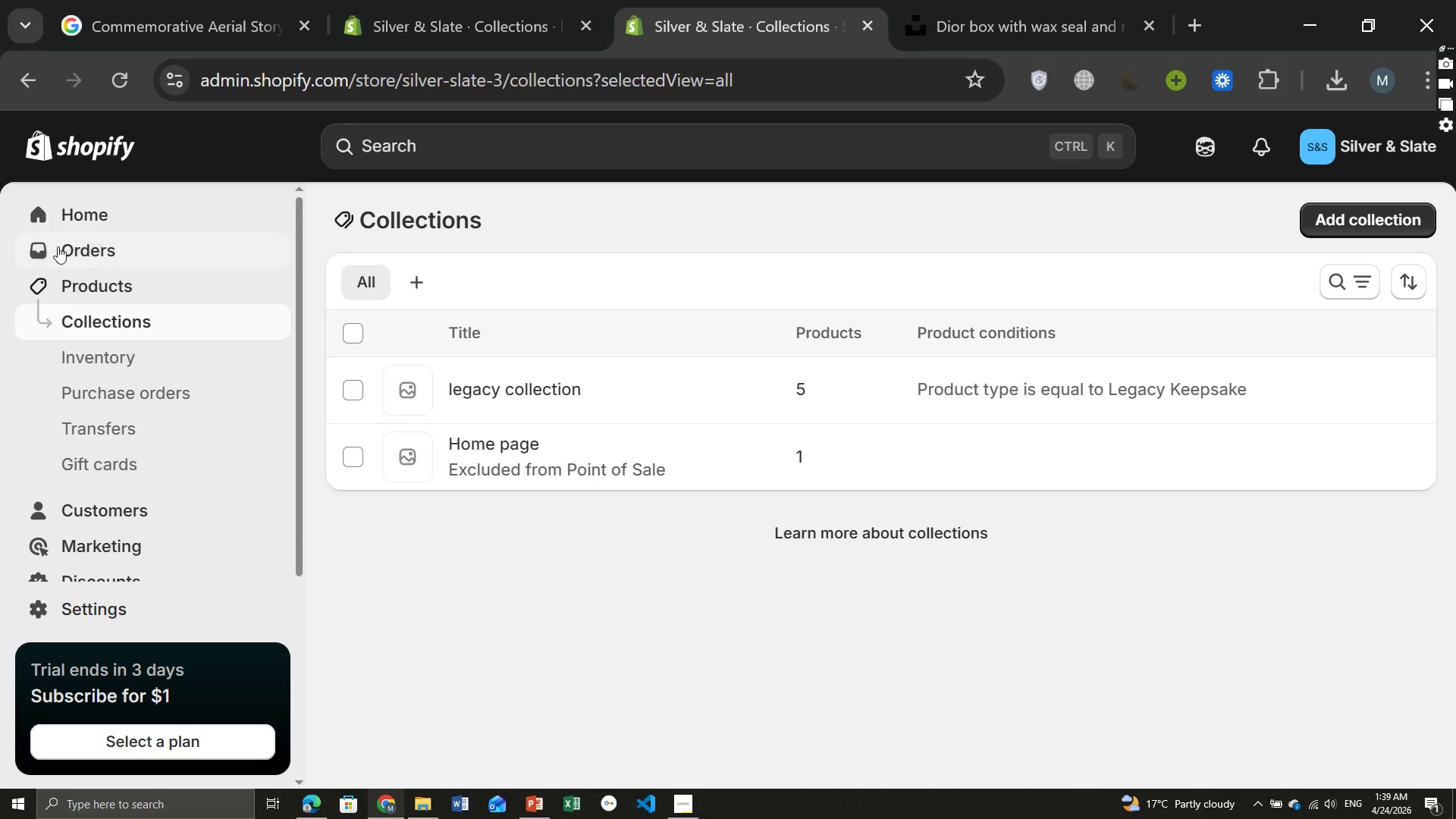 
left_click([80, 287])
 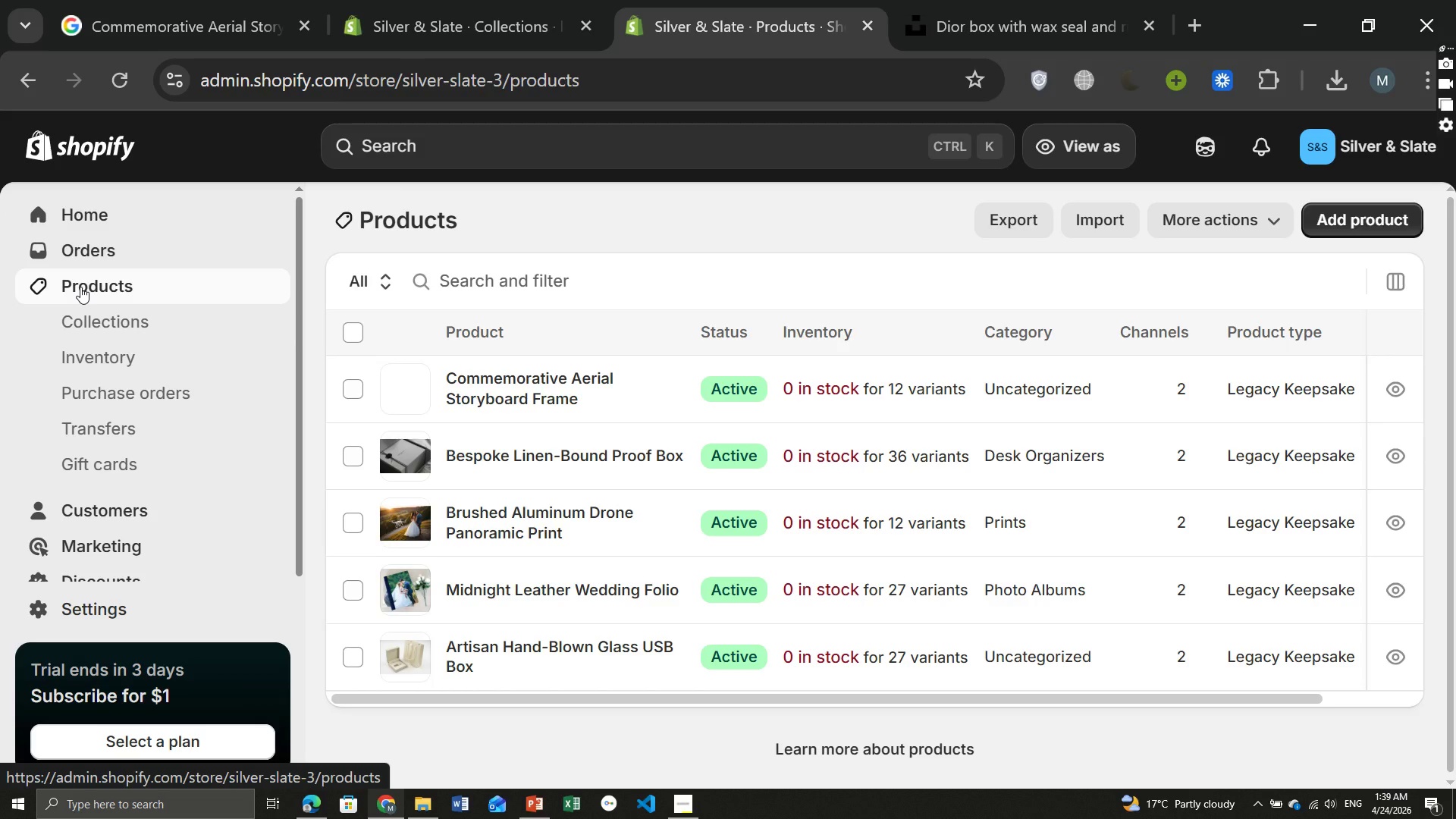 
hold_key(key=MetaLeft, duration=1.53)
 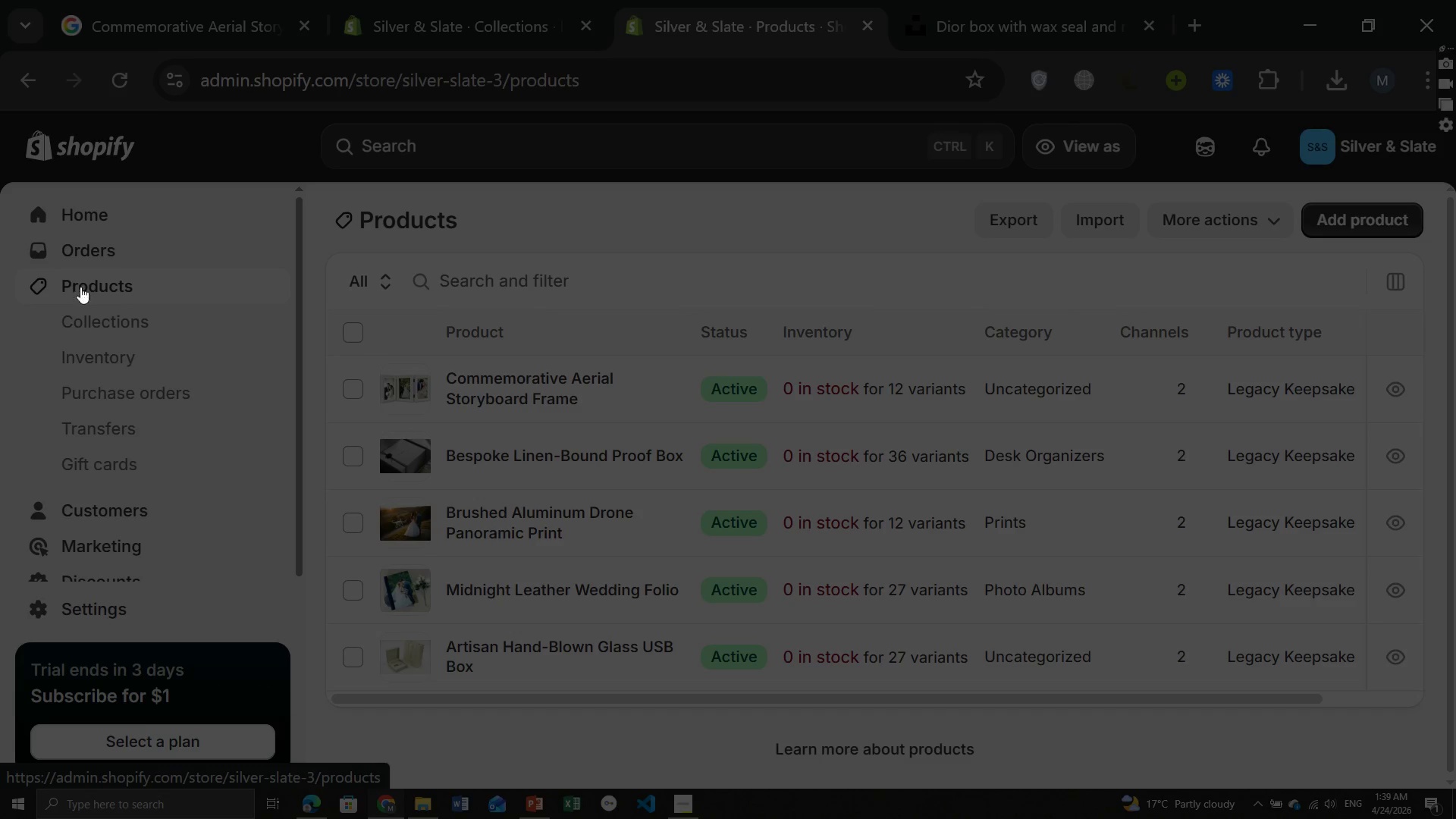 
key(Meta+PrintScreen)
 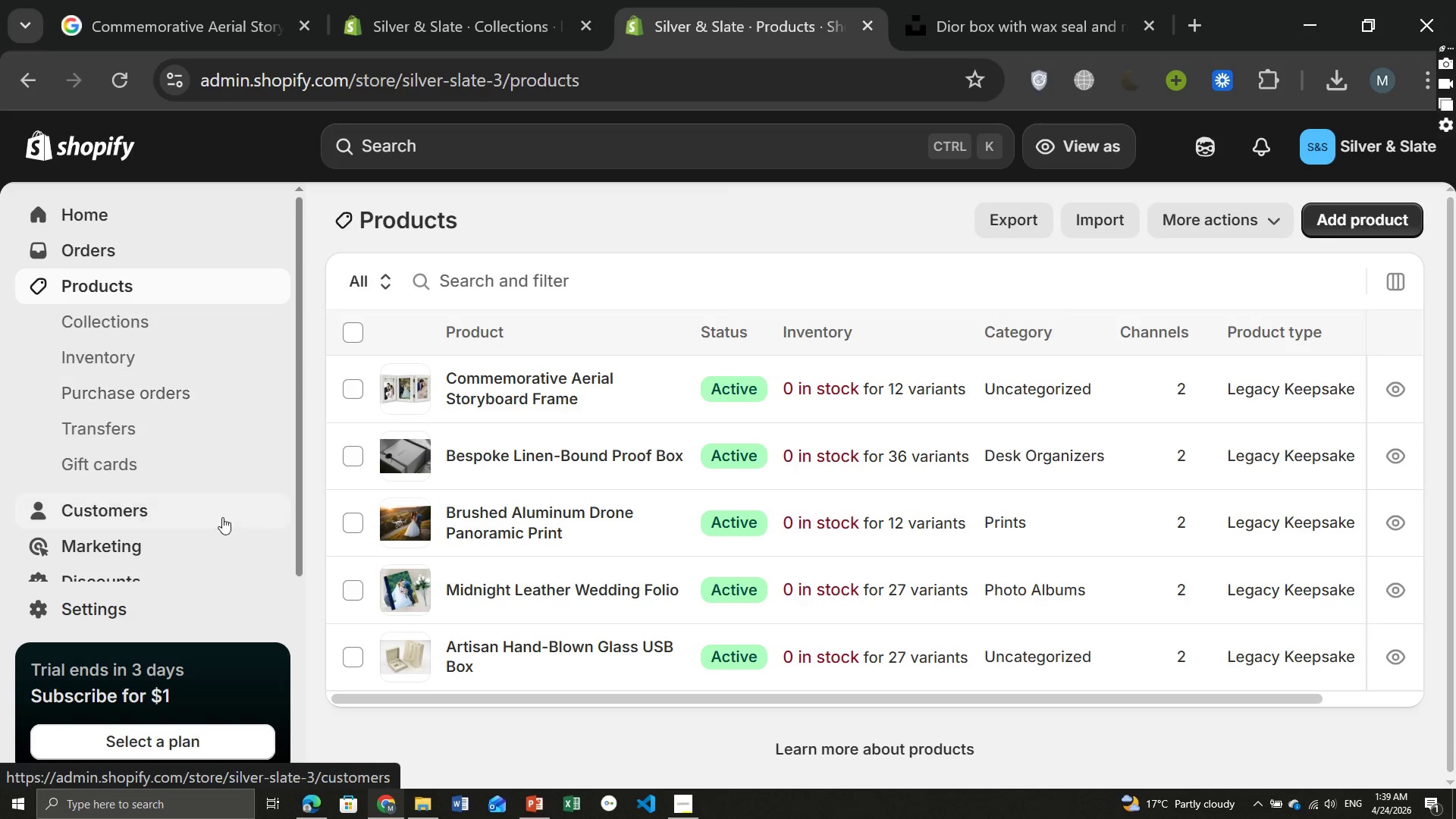 
left_click([492, 664])
 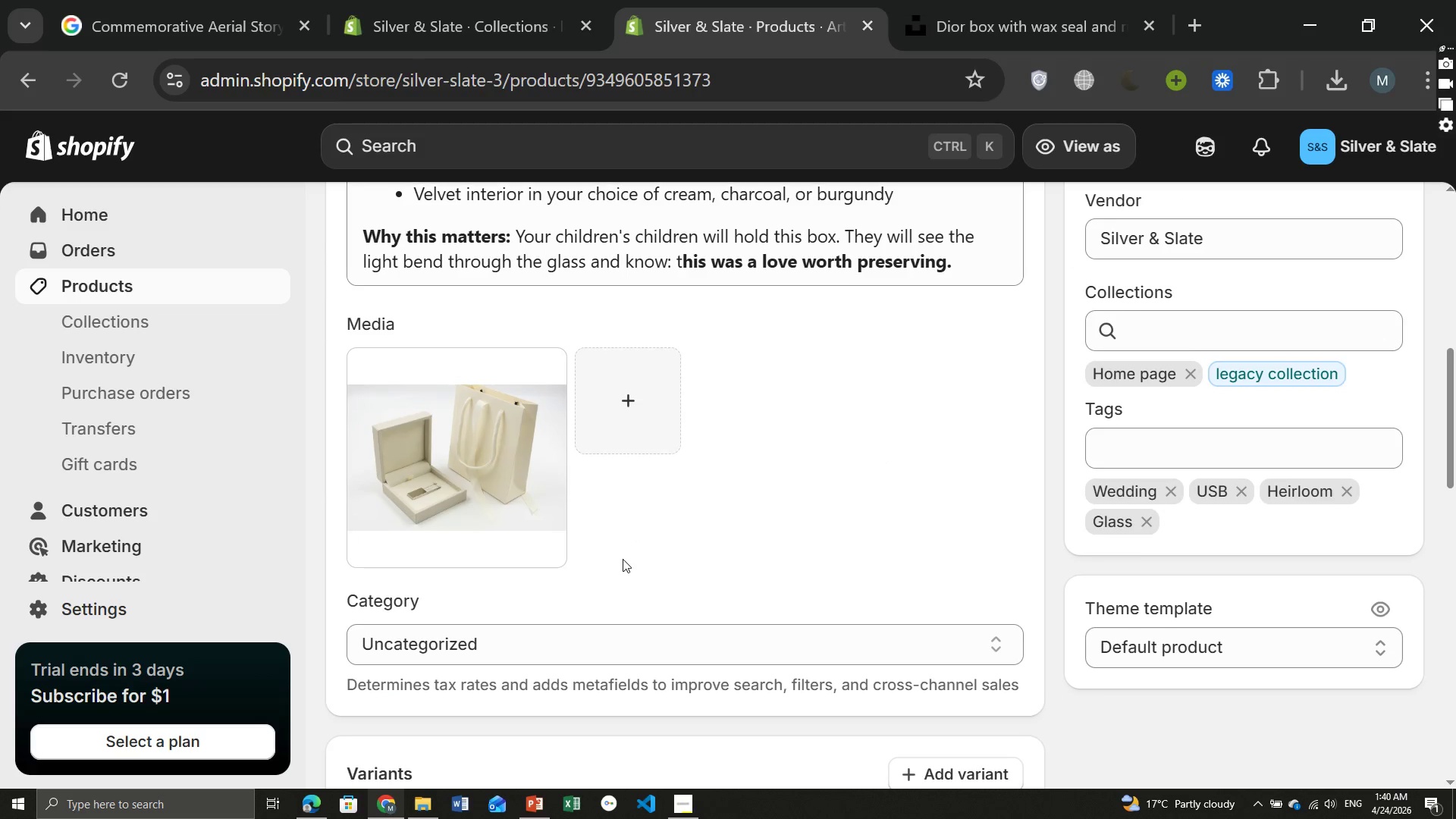 
wait(12.45)
 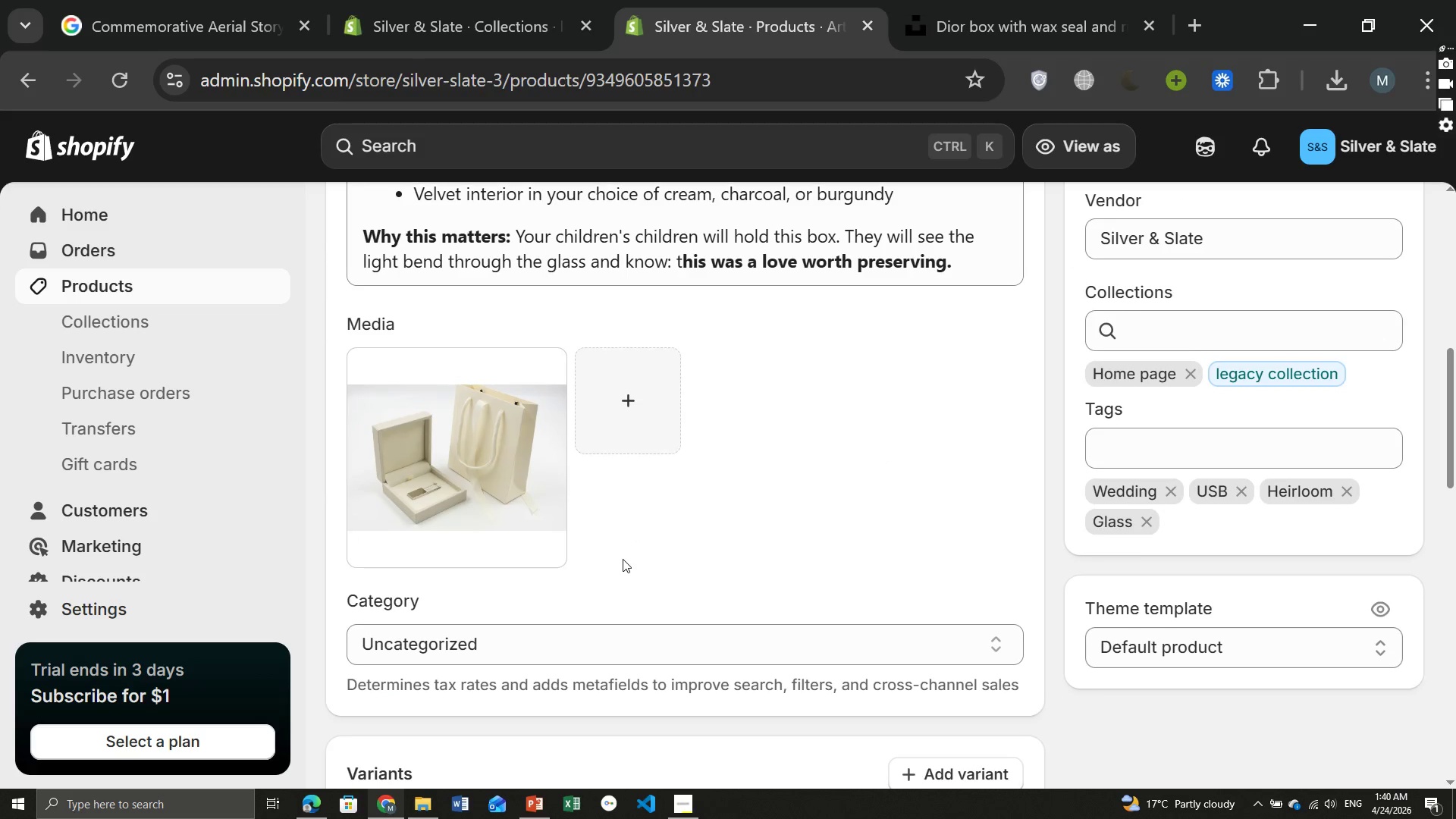 
left_click([467, 587])
 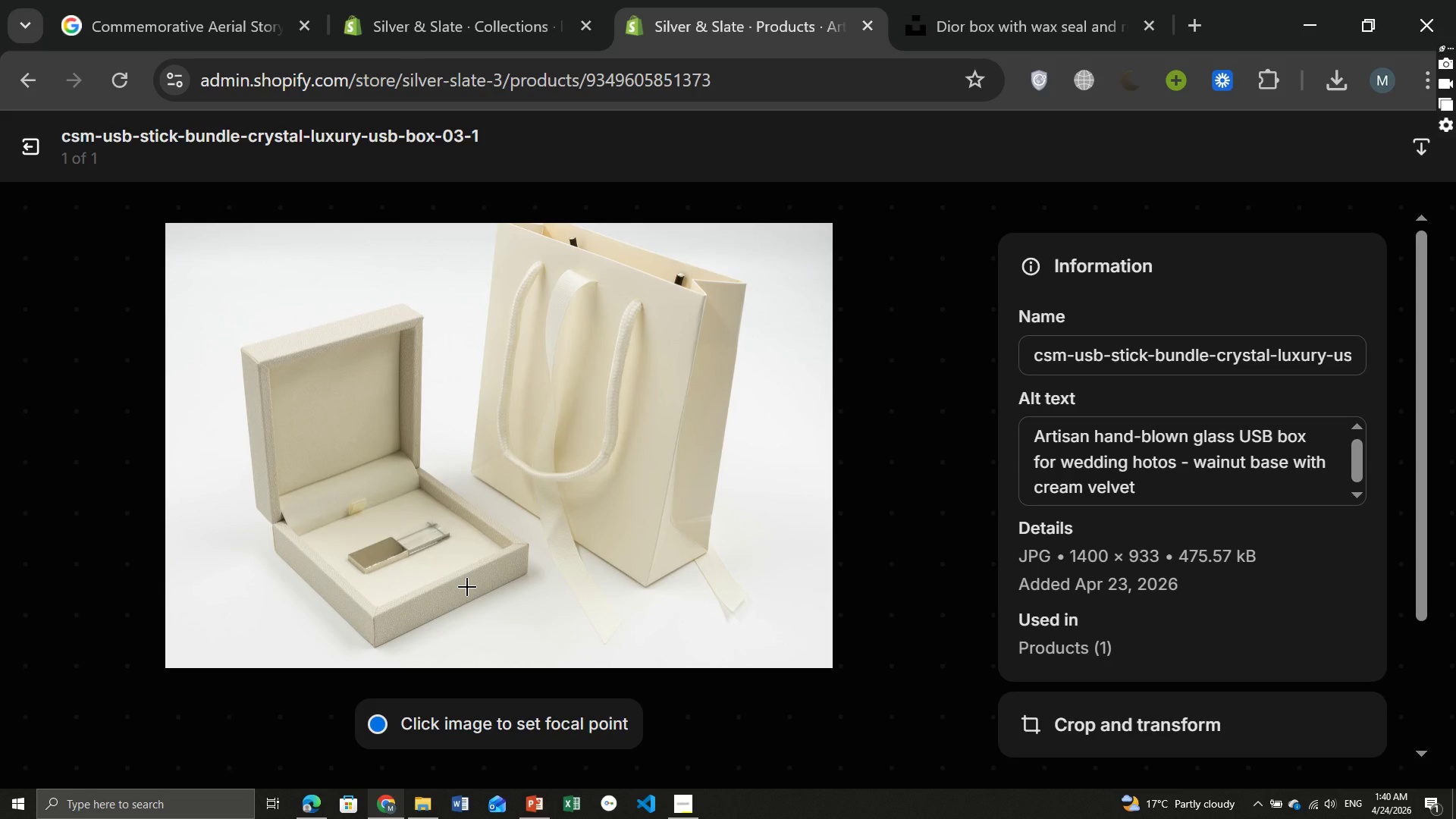 
wait(5.69)
 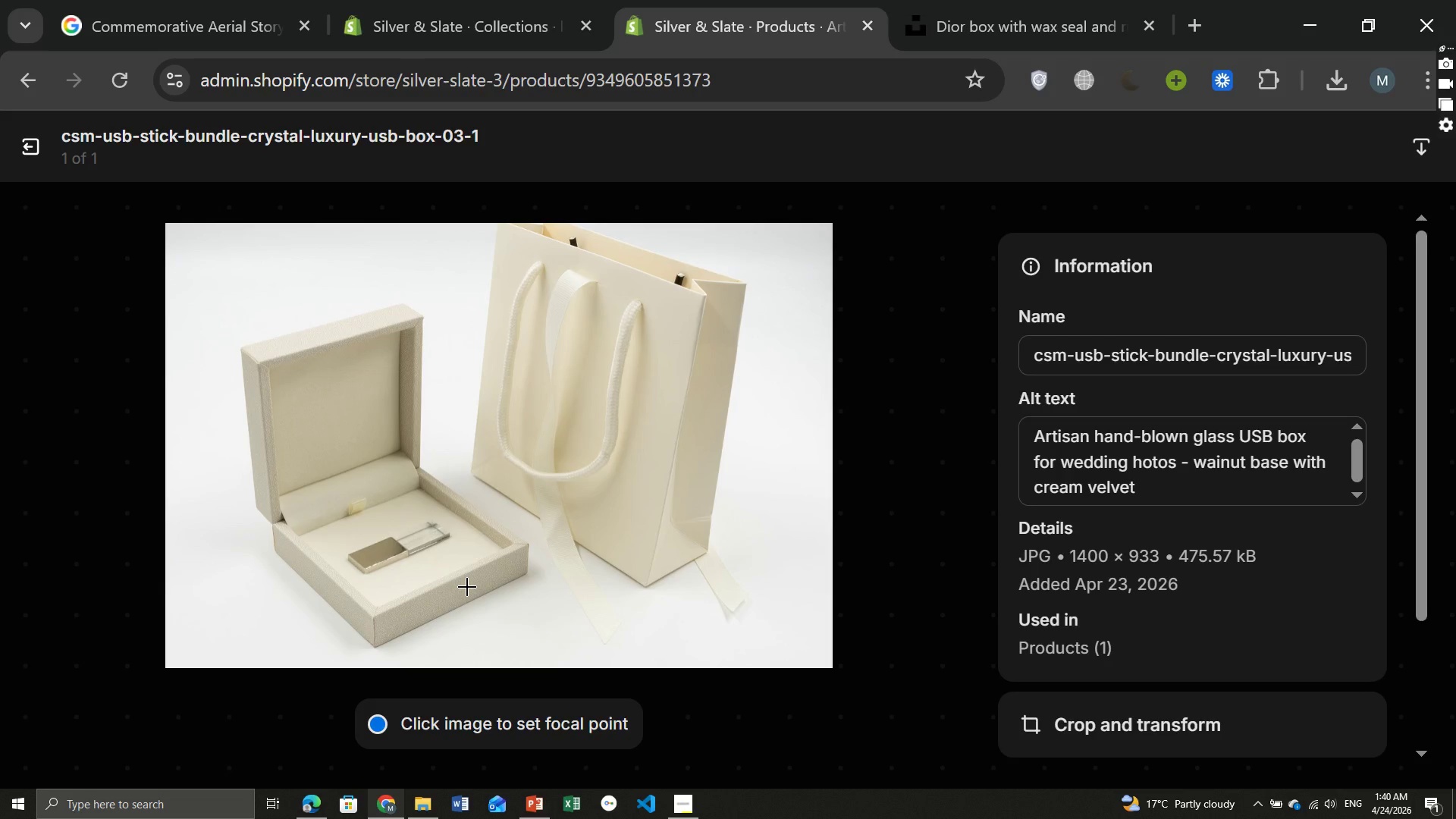 
key(PrintScreen)
 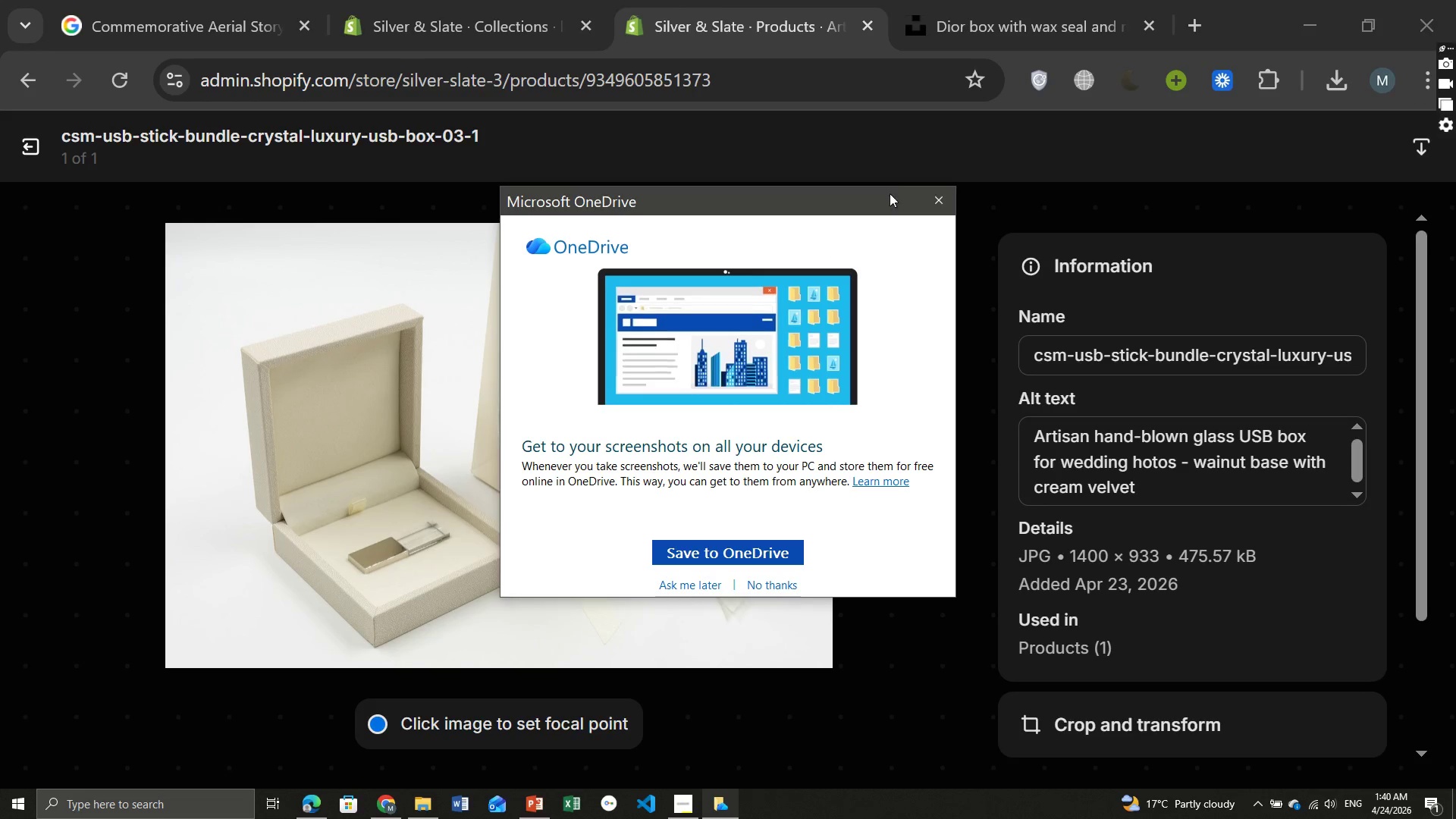 
left_click([933, 196])
 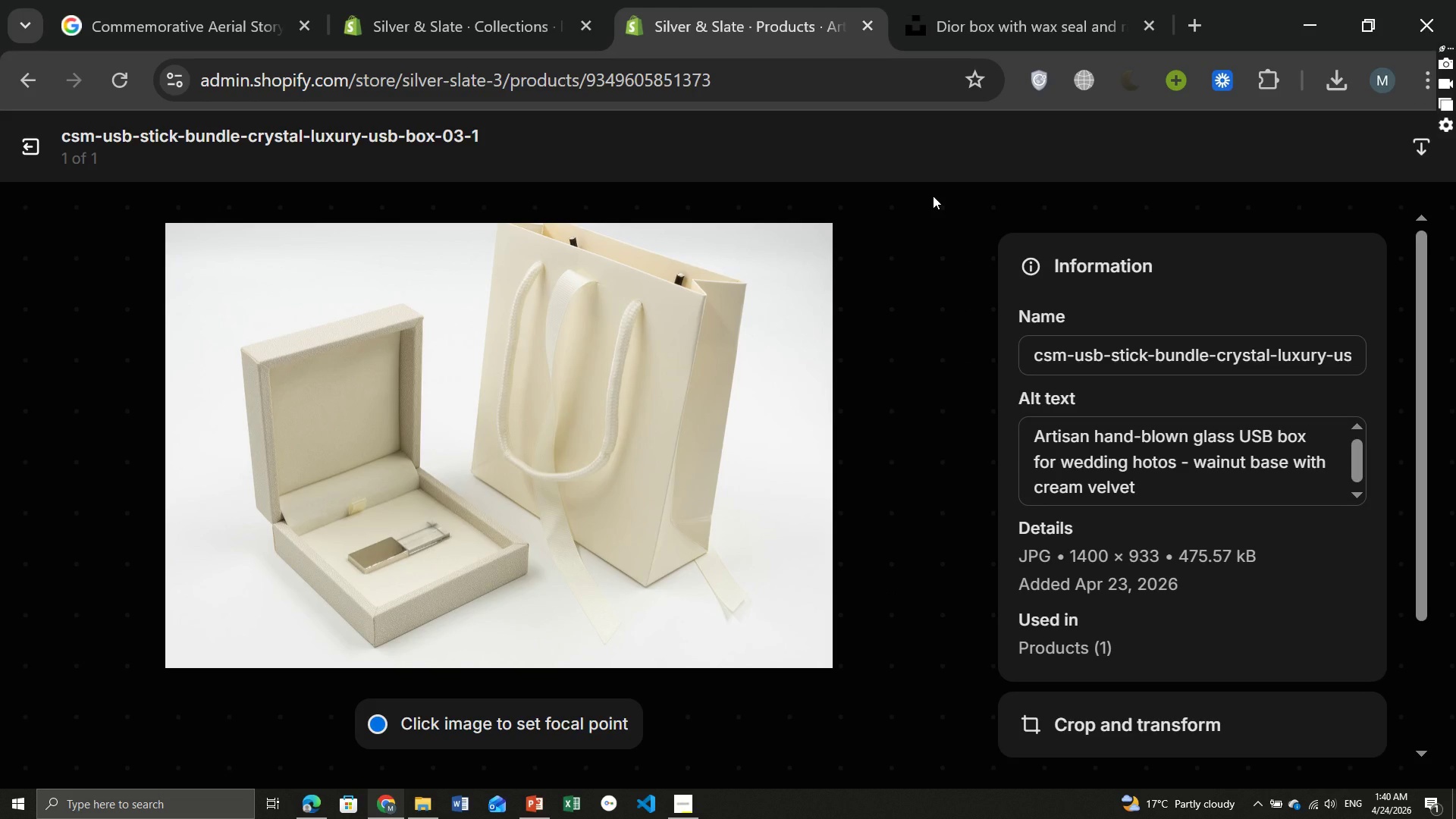 
key(Meta+MetaLeft)
 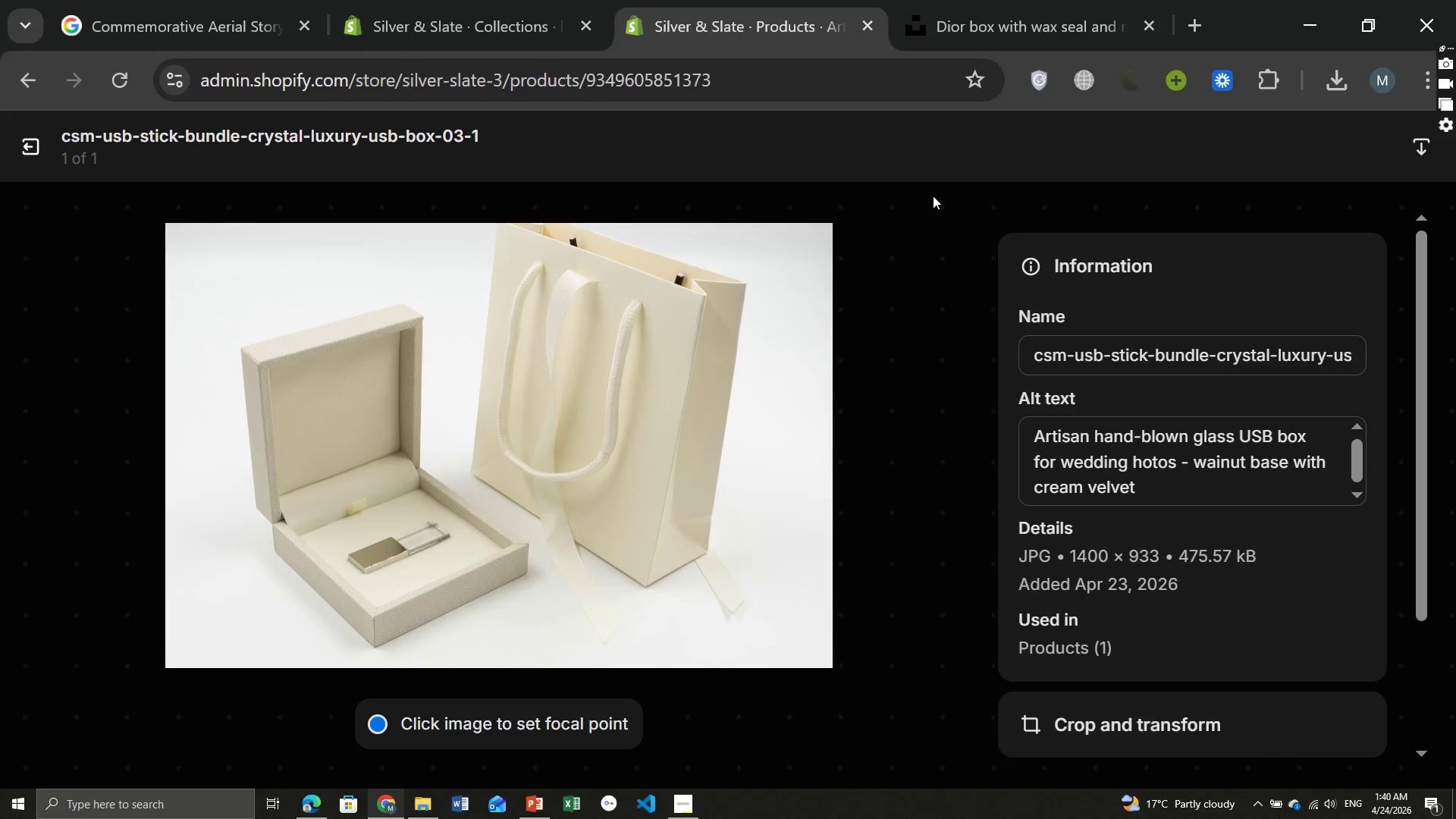 
key(Meta+PrintScreen)
 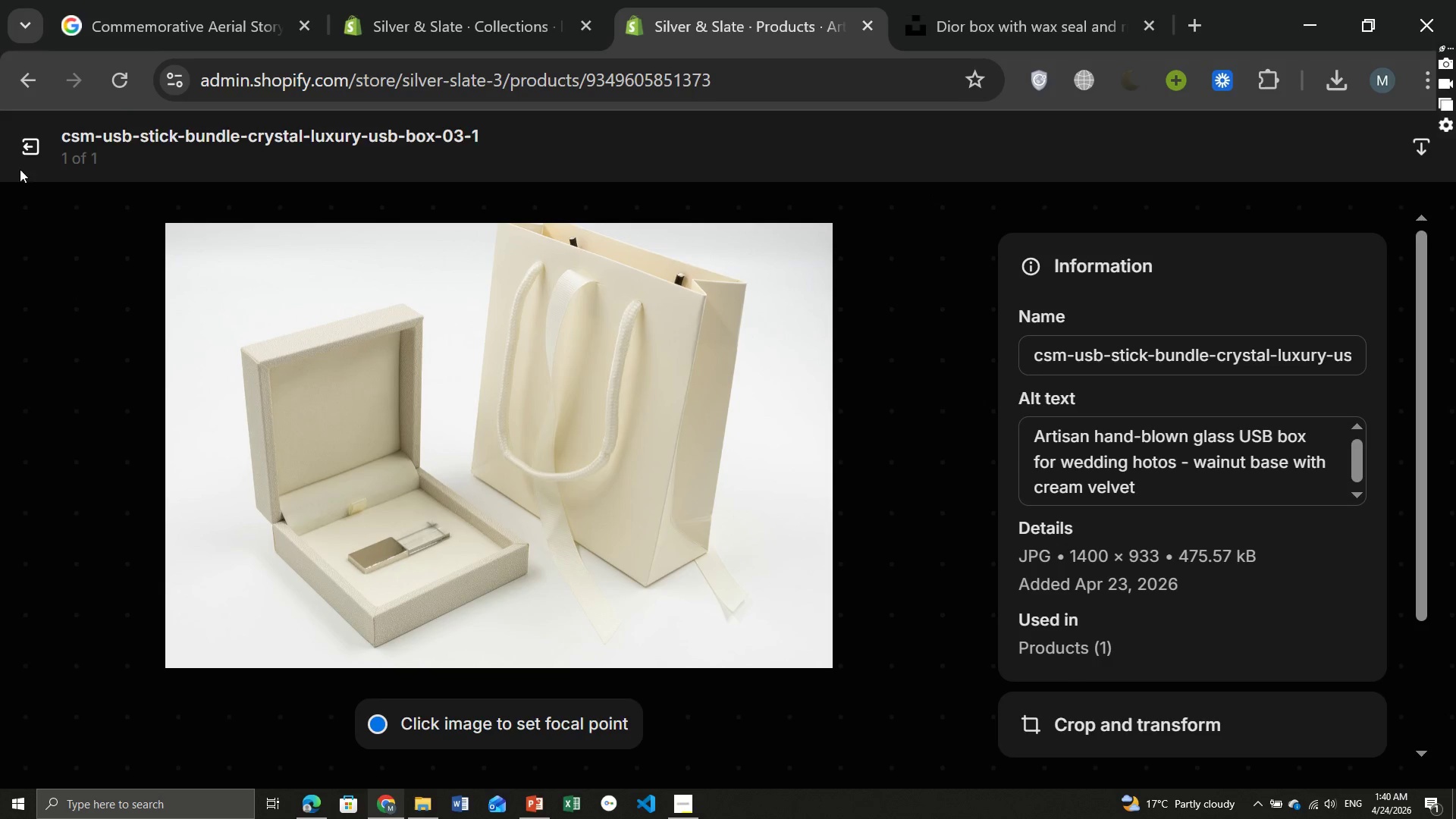 
left_click([36, 148])
 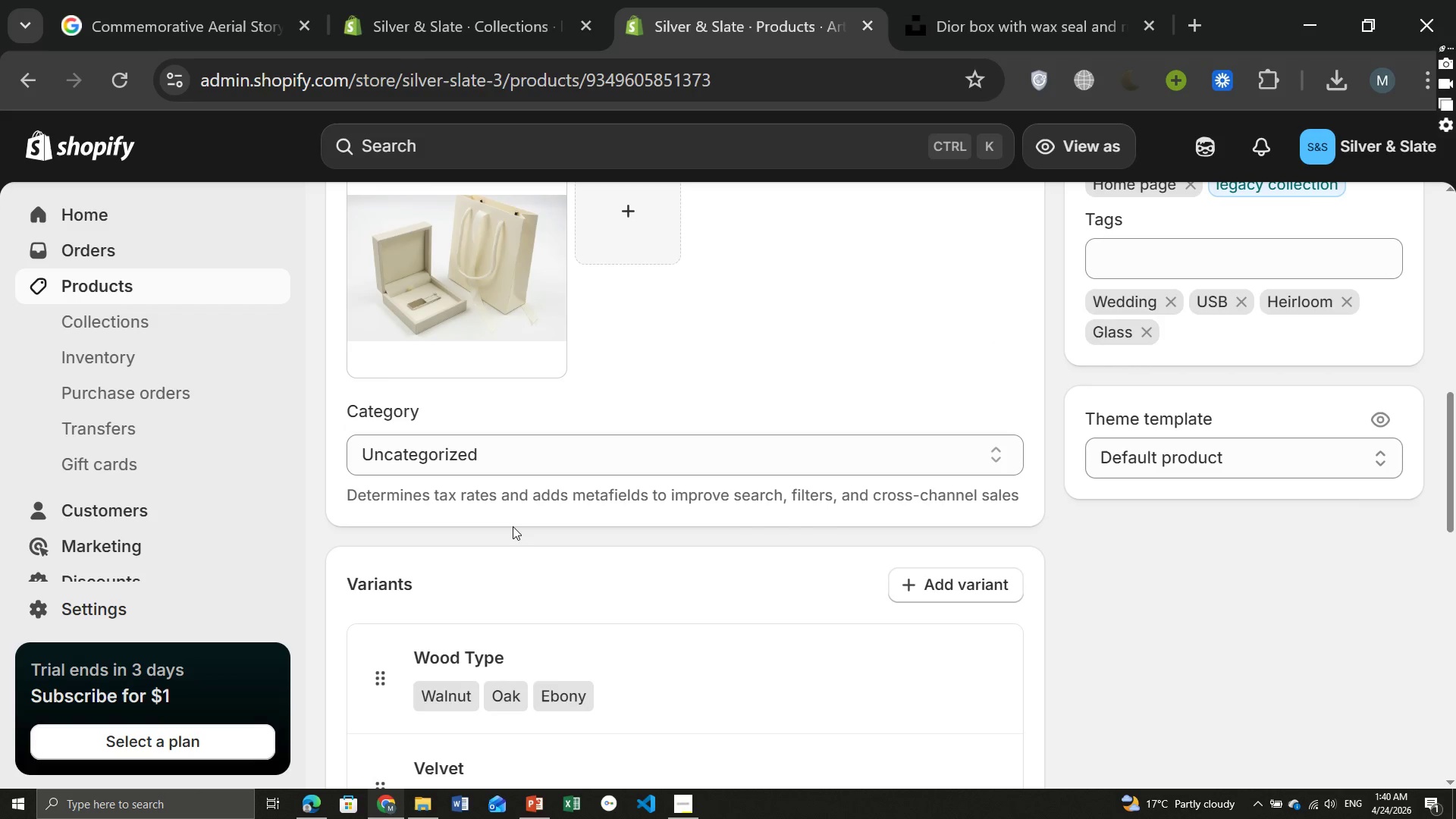 
wait(19.06)
 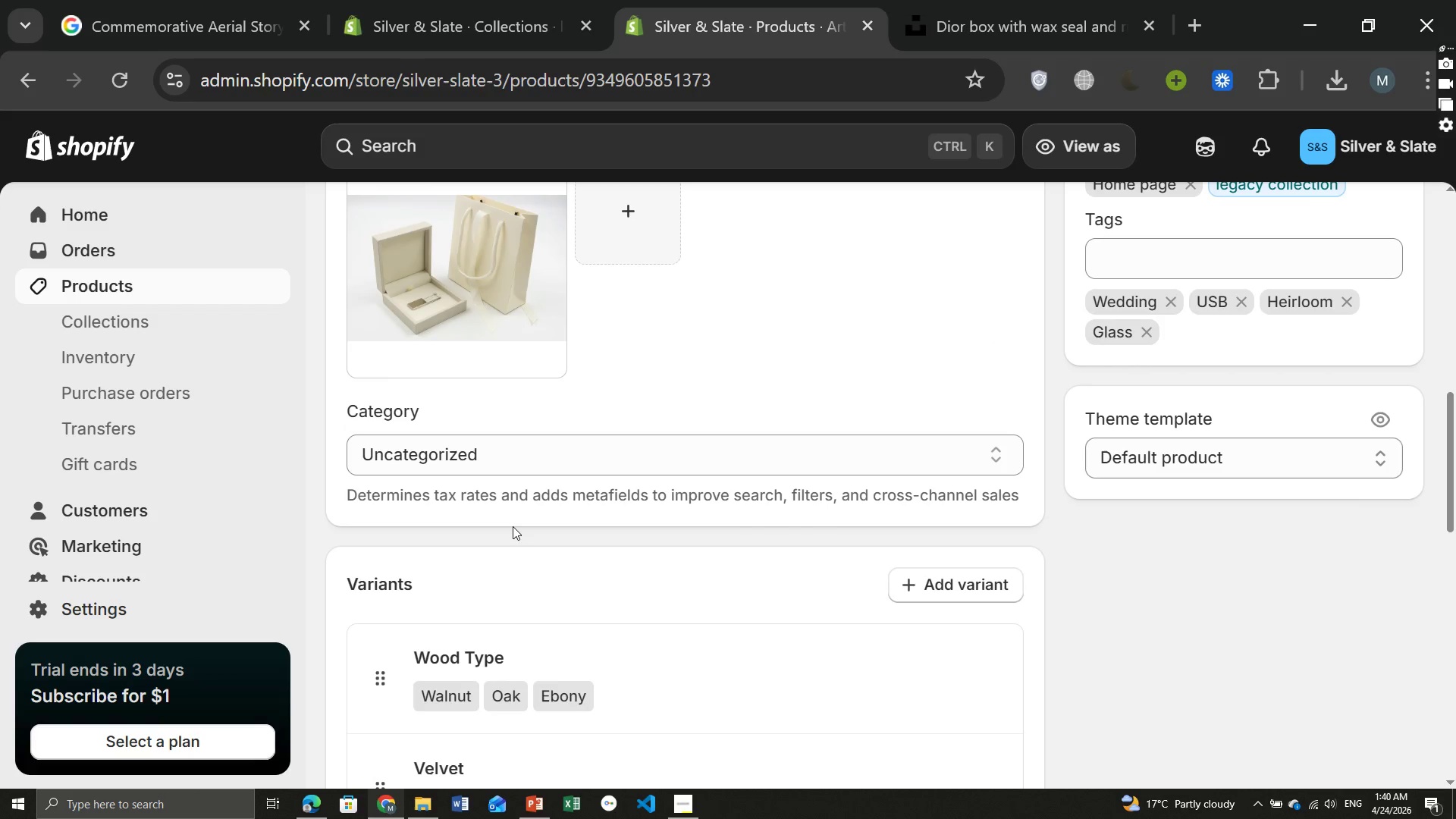 
left_click([116, 442])
 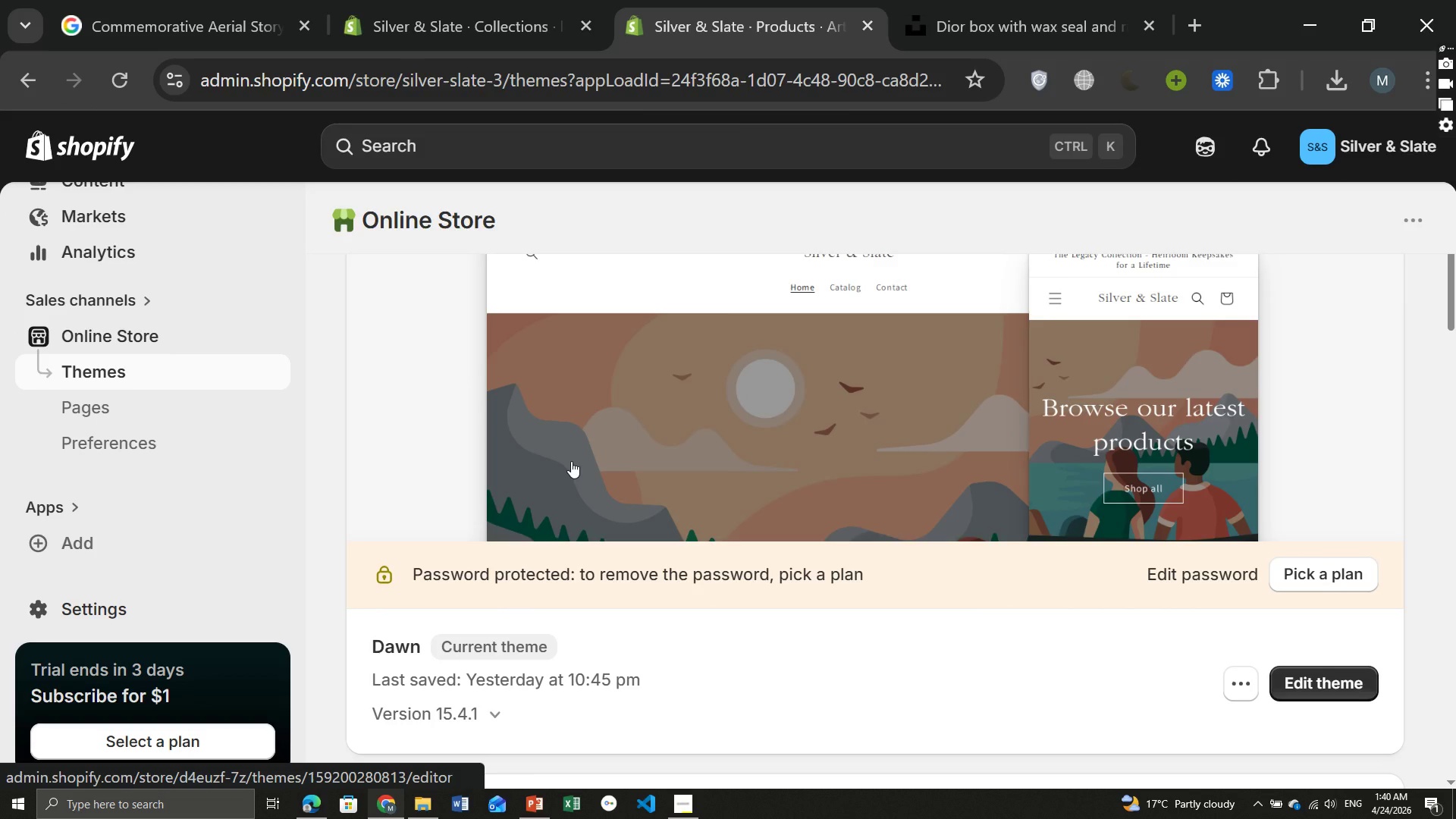 